 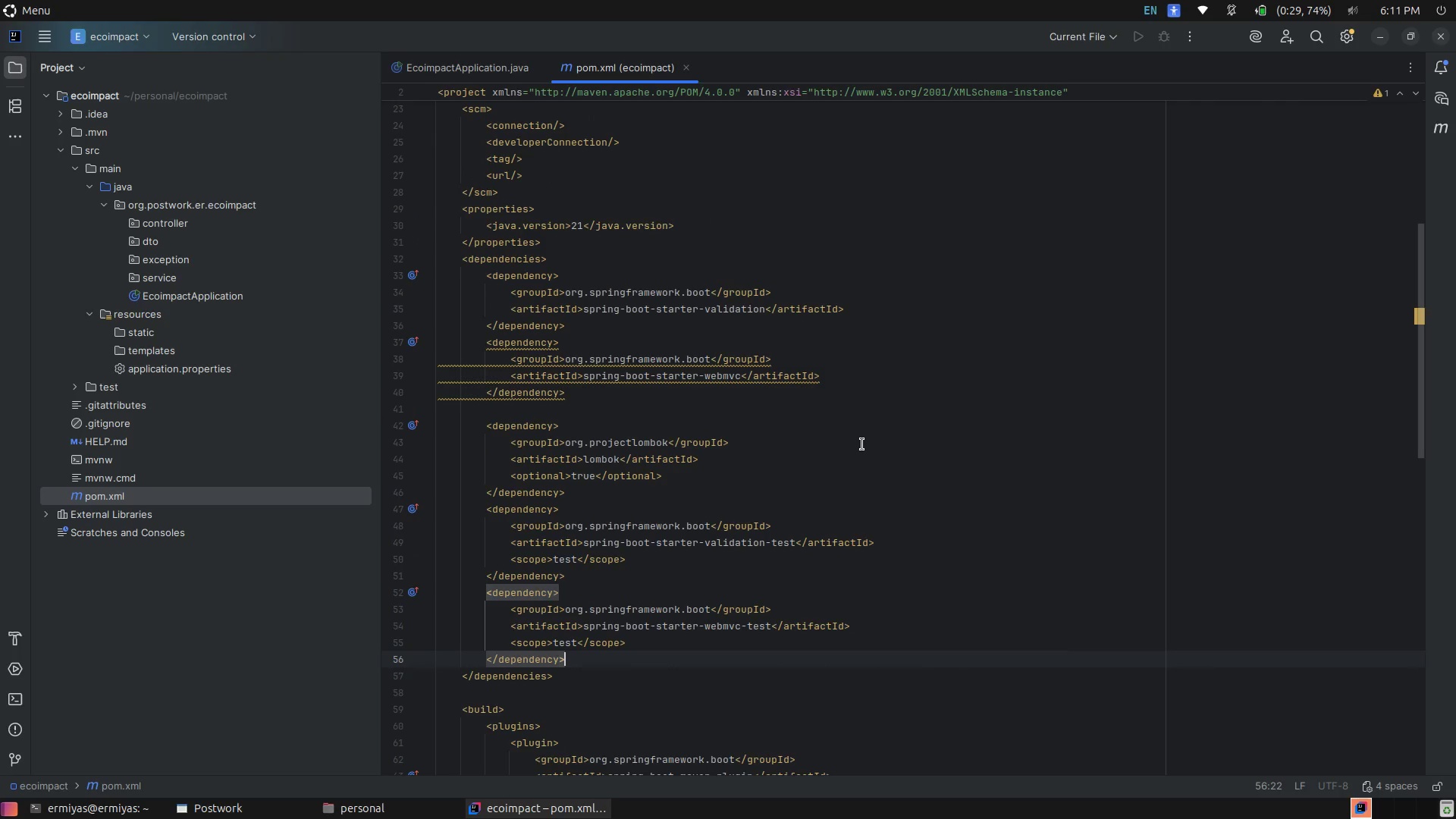 
scroll: coordinate [860, 435], scroll_direction: up, amount: 1.0
 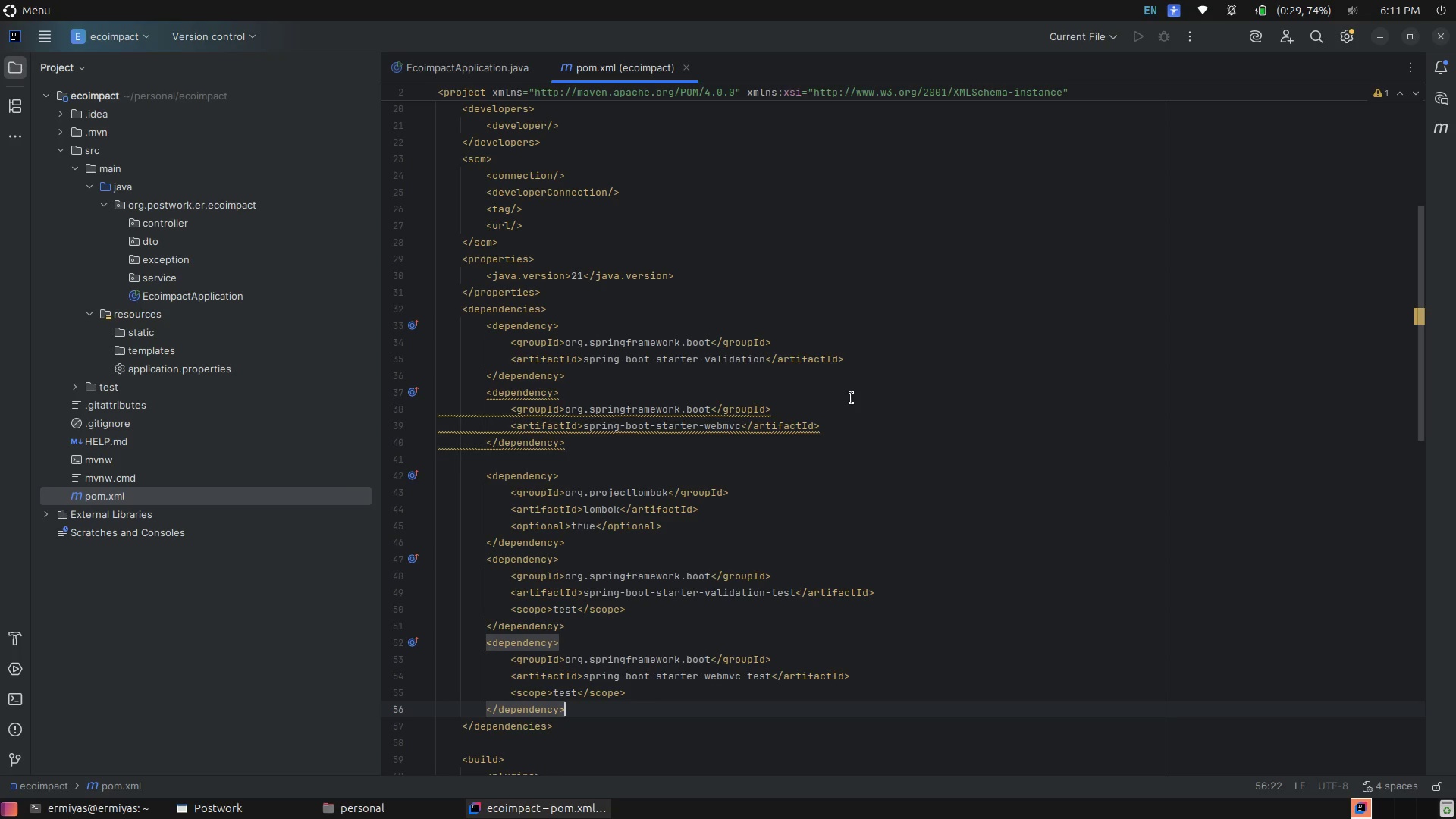 
wait(8.17)
 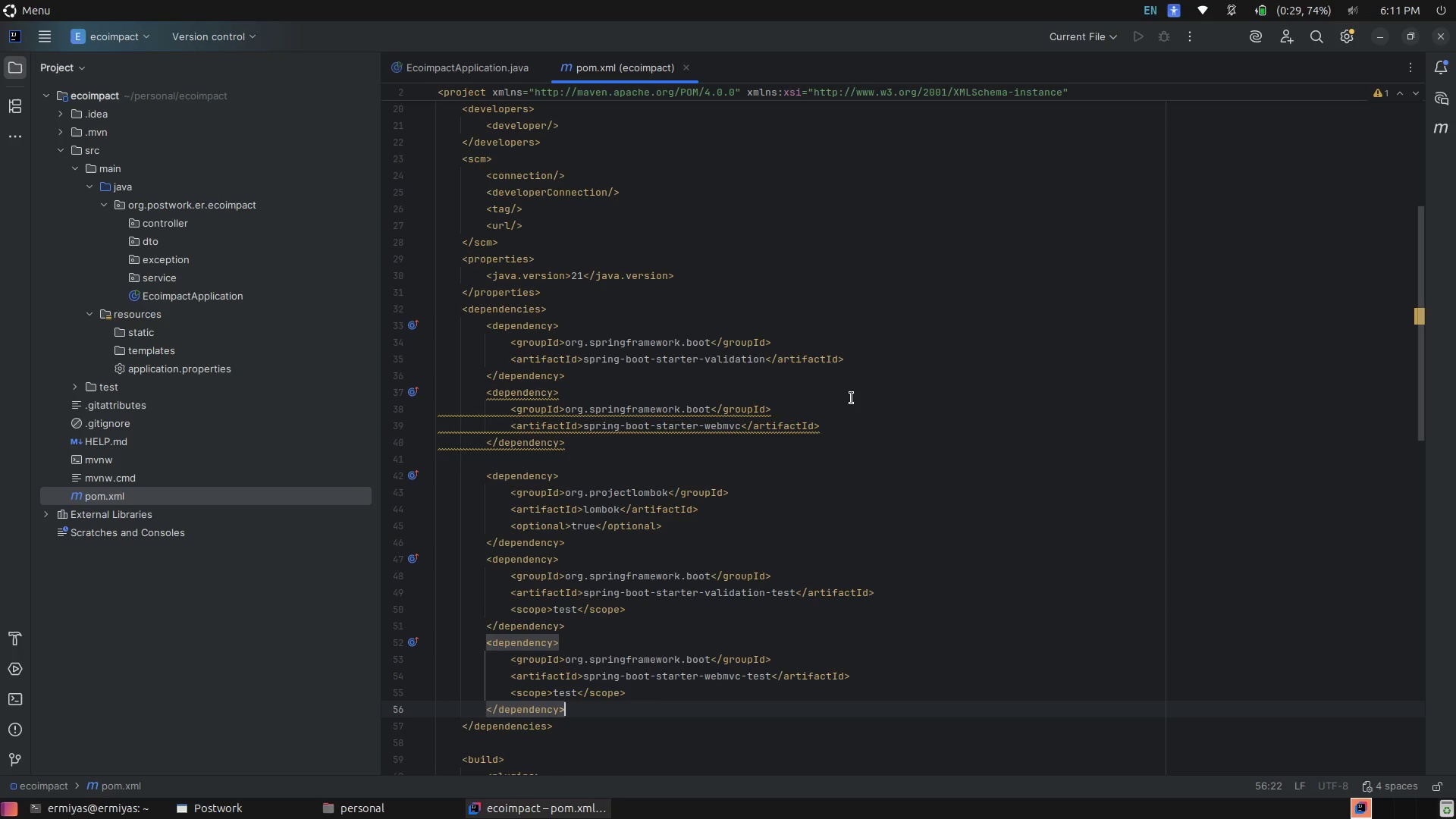 
left_click([480, 67])
 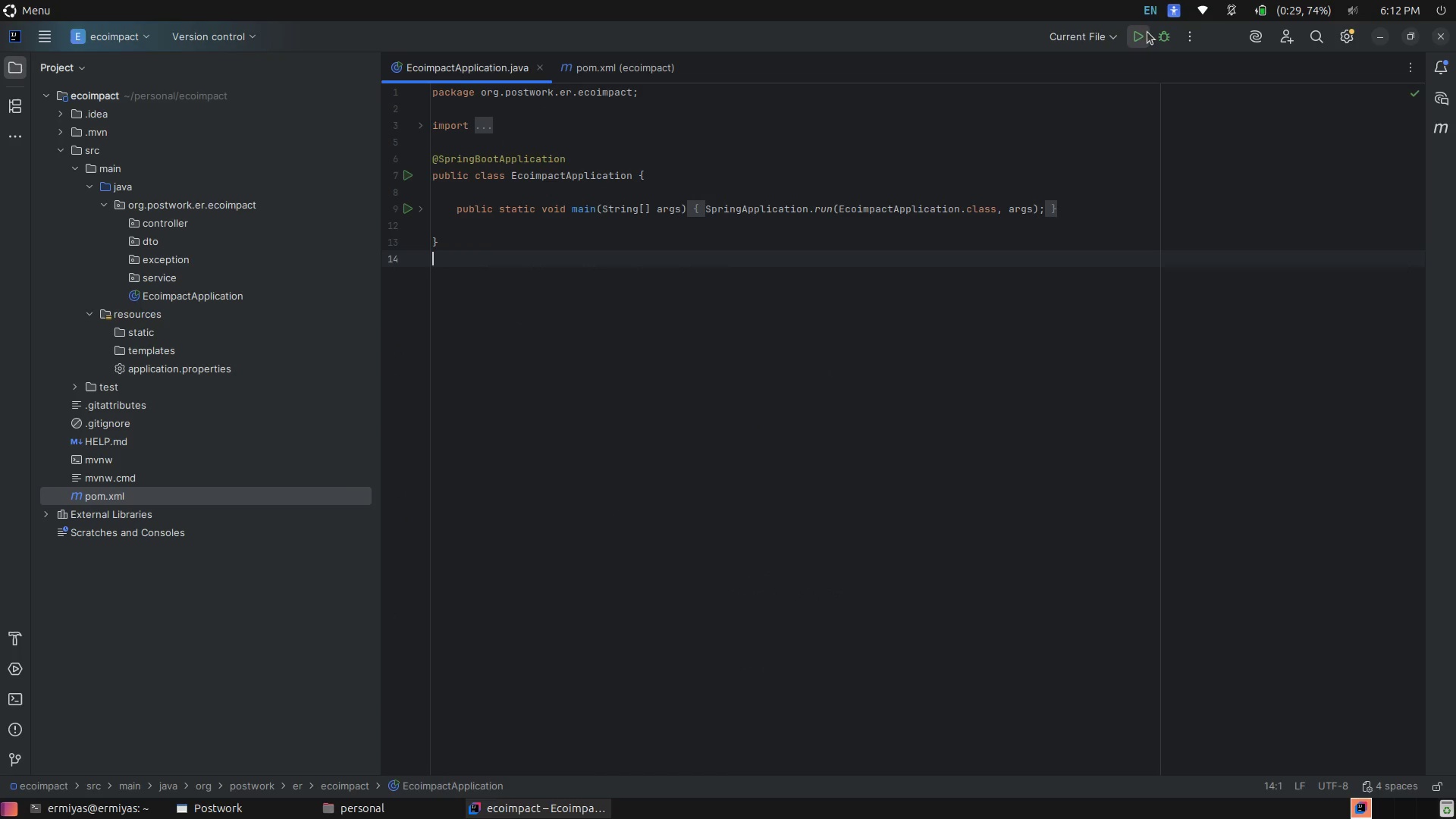 
left_click([1134, 35])
 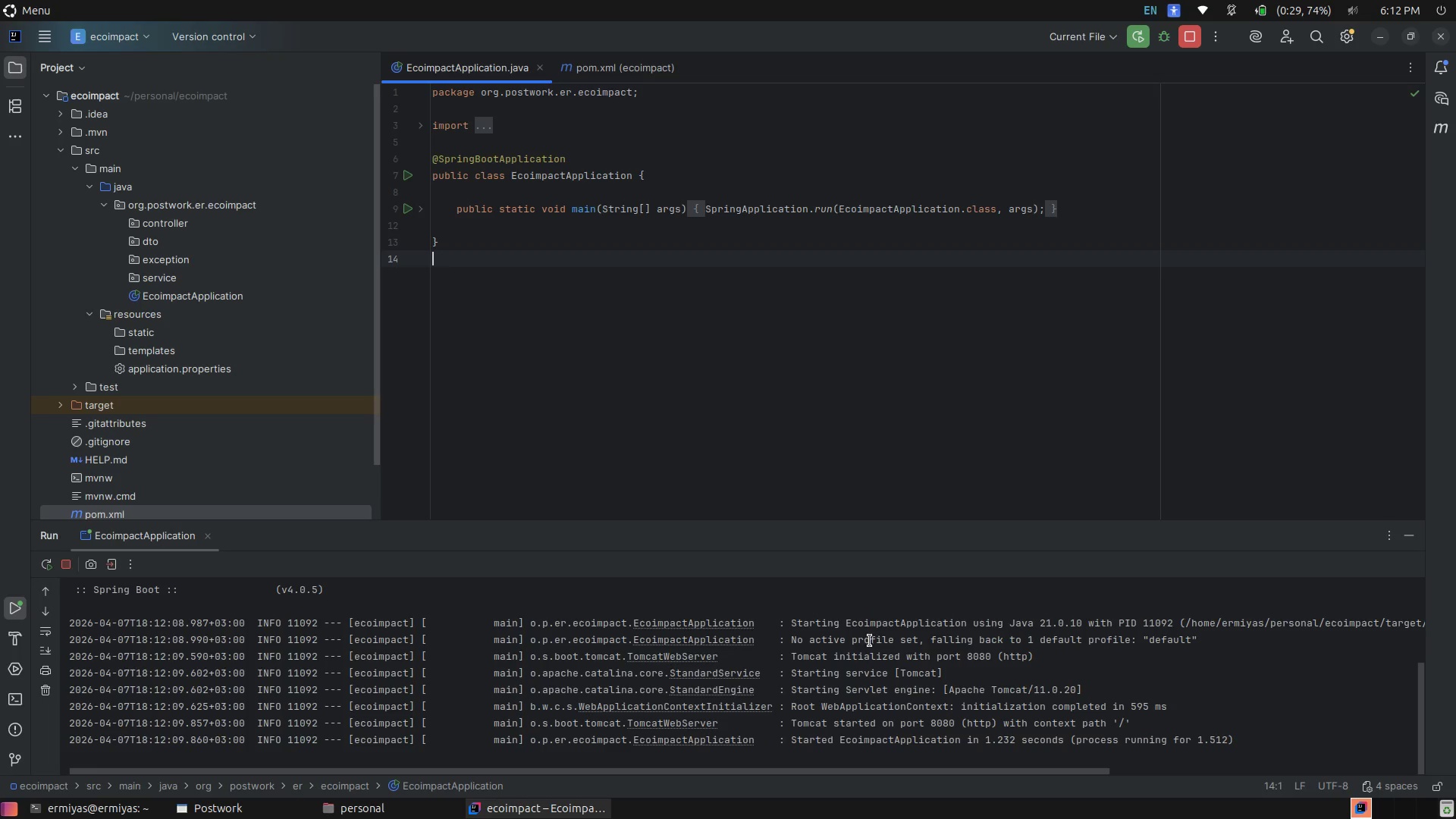 
wait(7.36)
 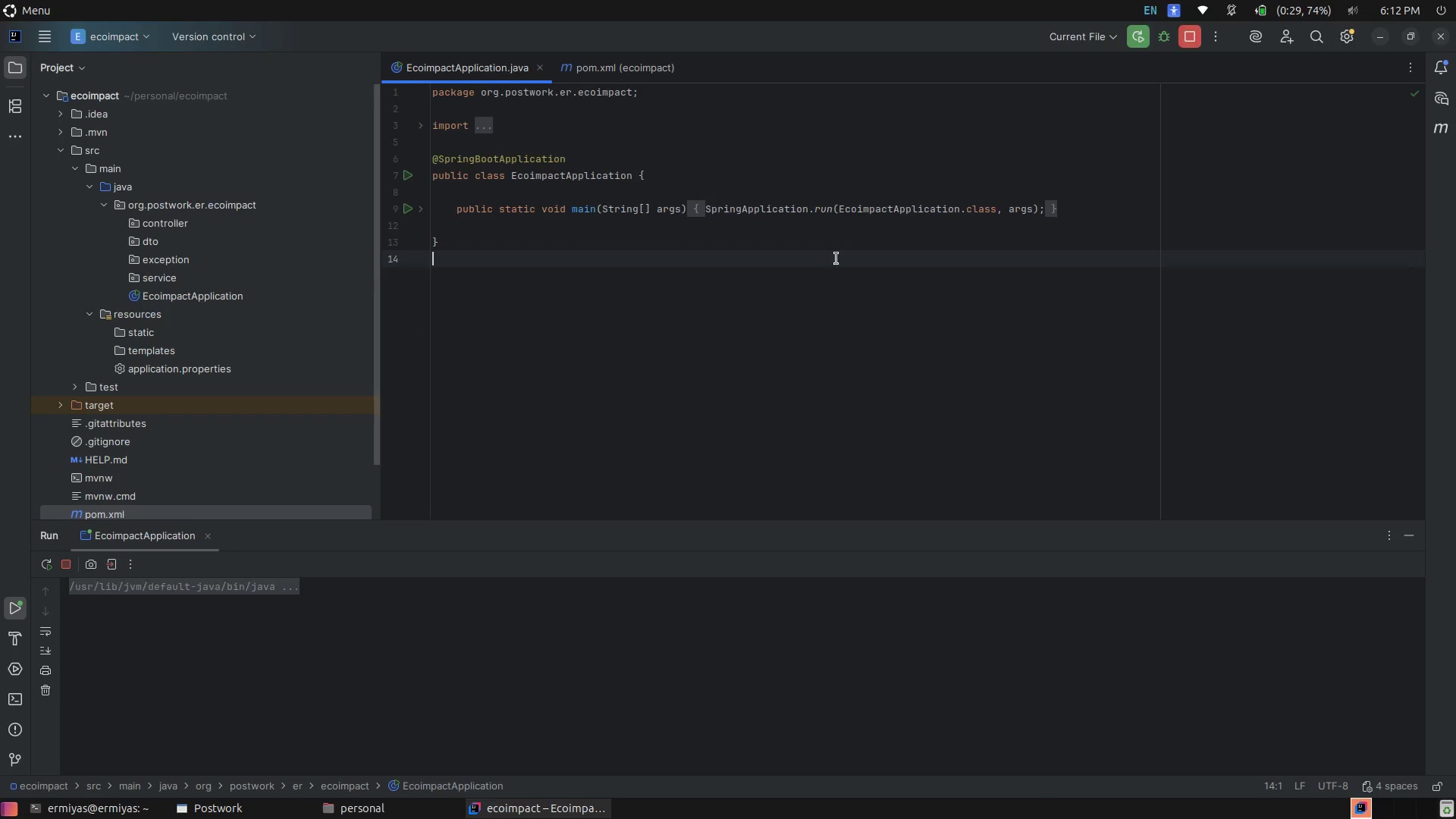 
left_click([1024, 644])
 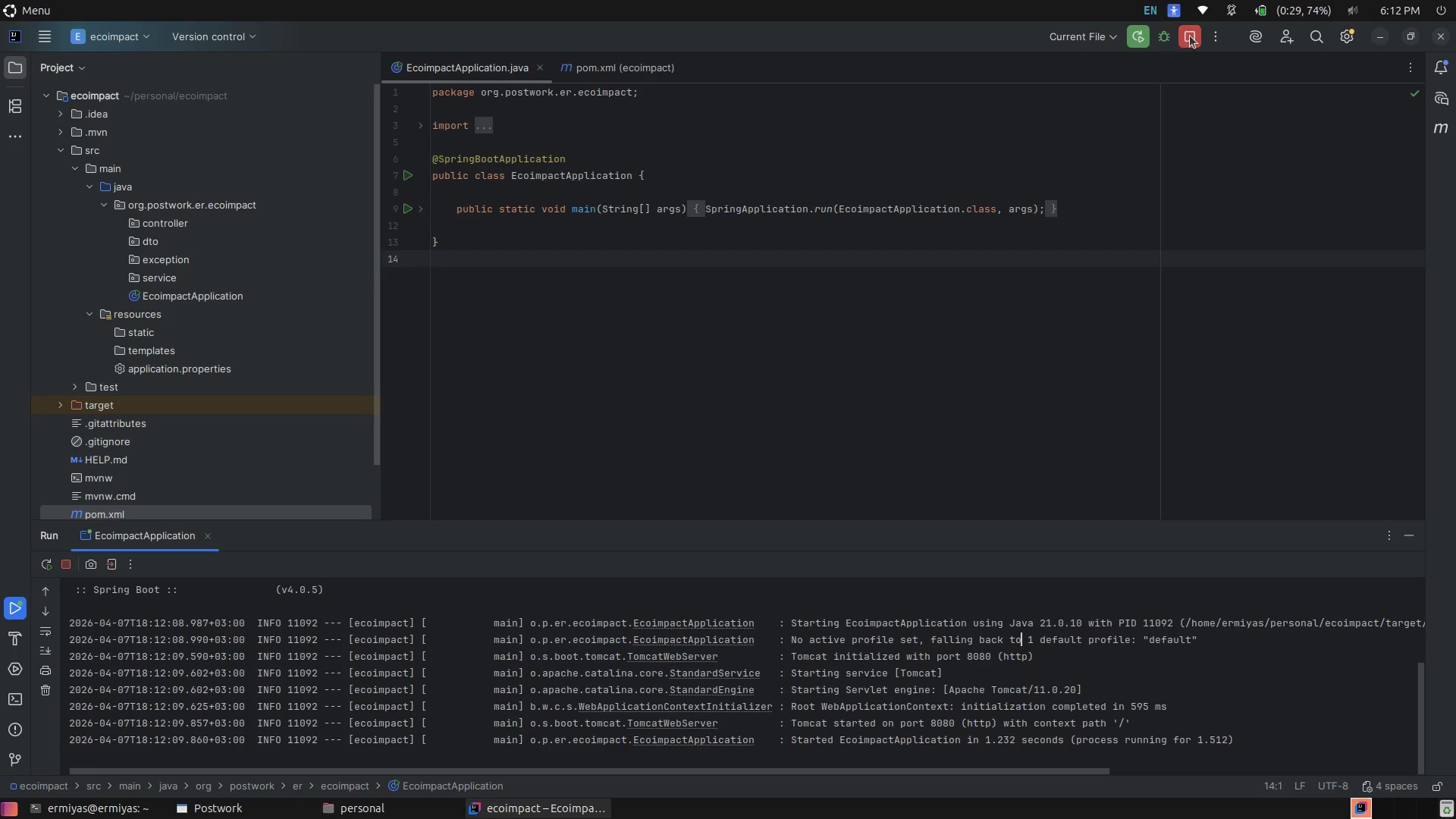 
left_click([1192, 35])
 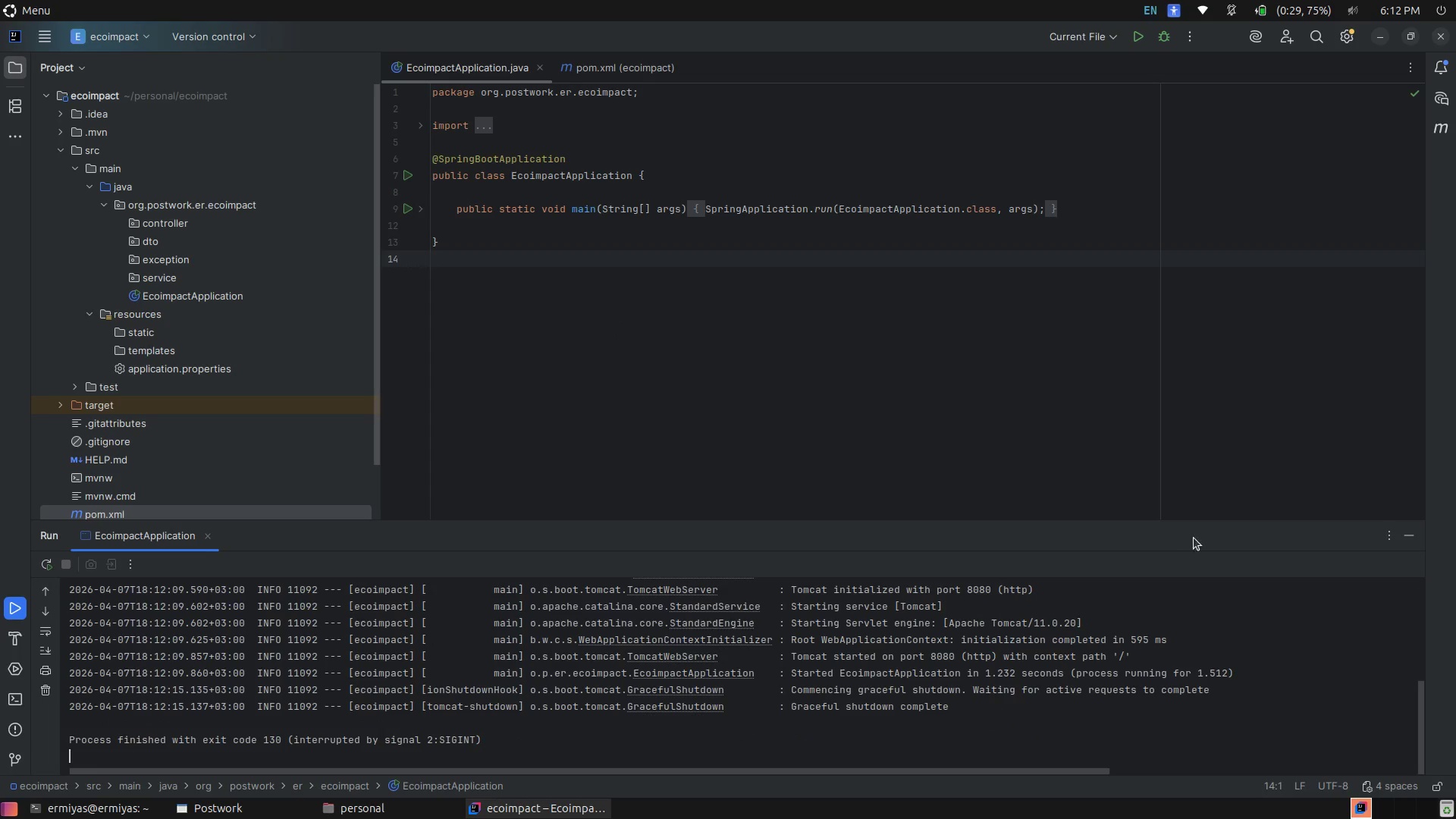 
left_click([1403, 532])
 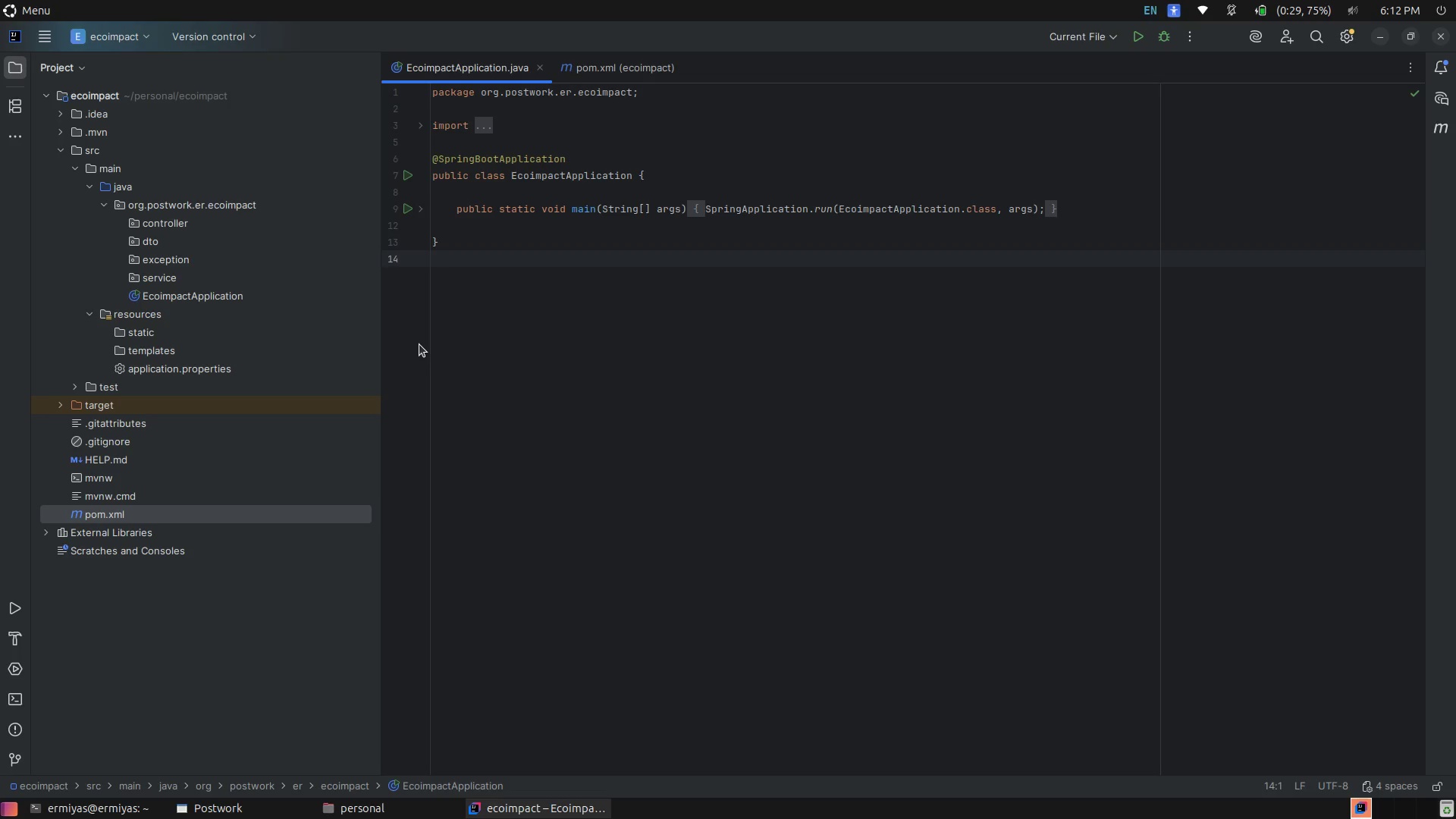 
wait(16.04)
 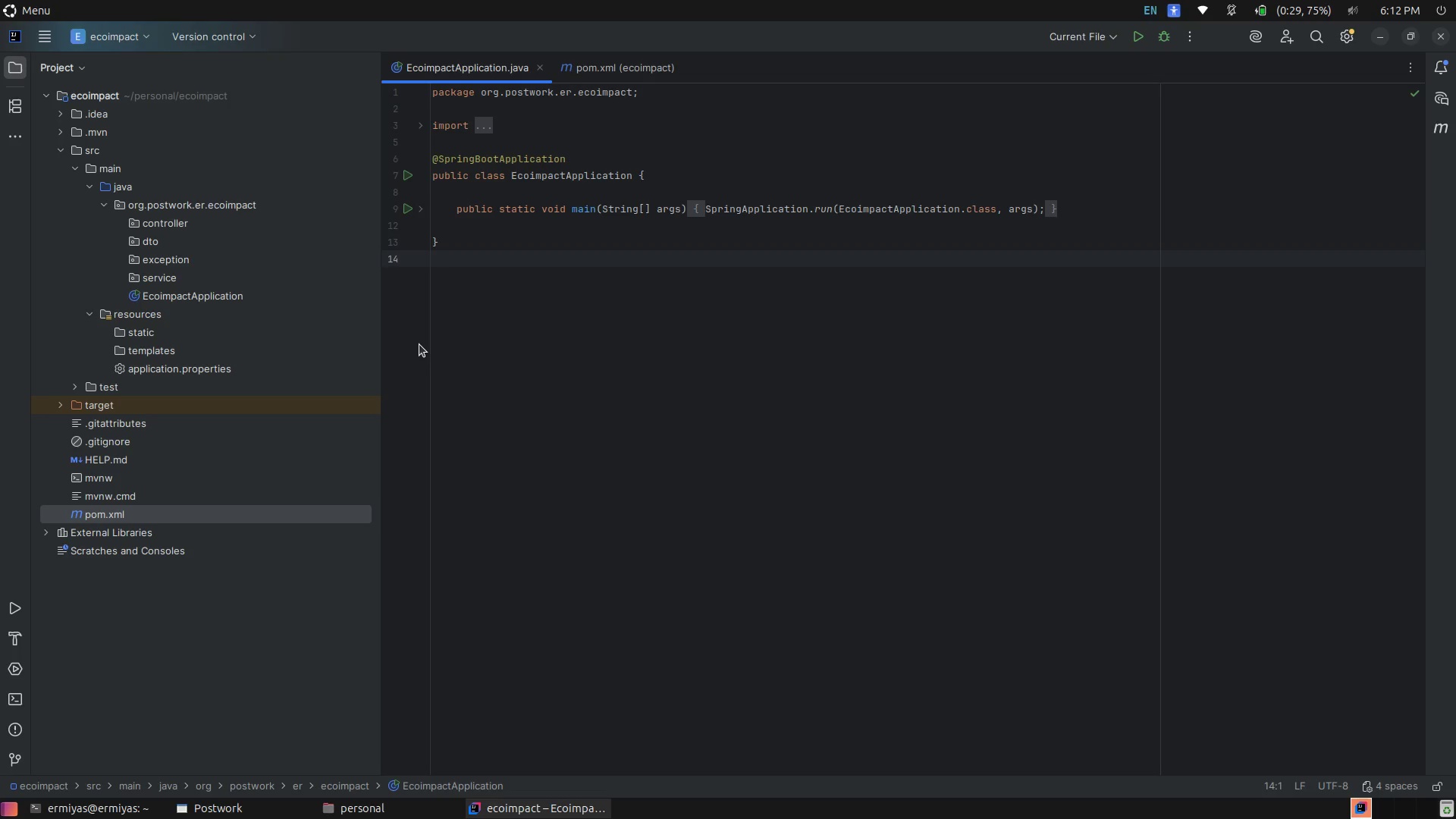 
left_click([164, 236])
 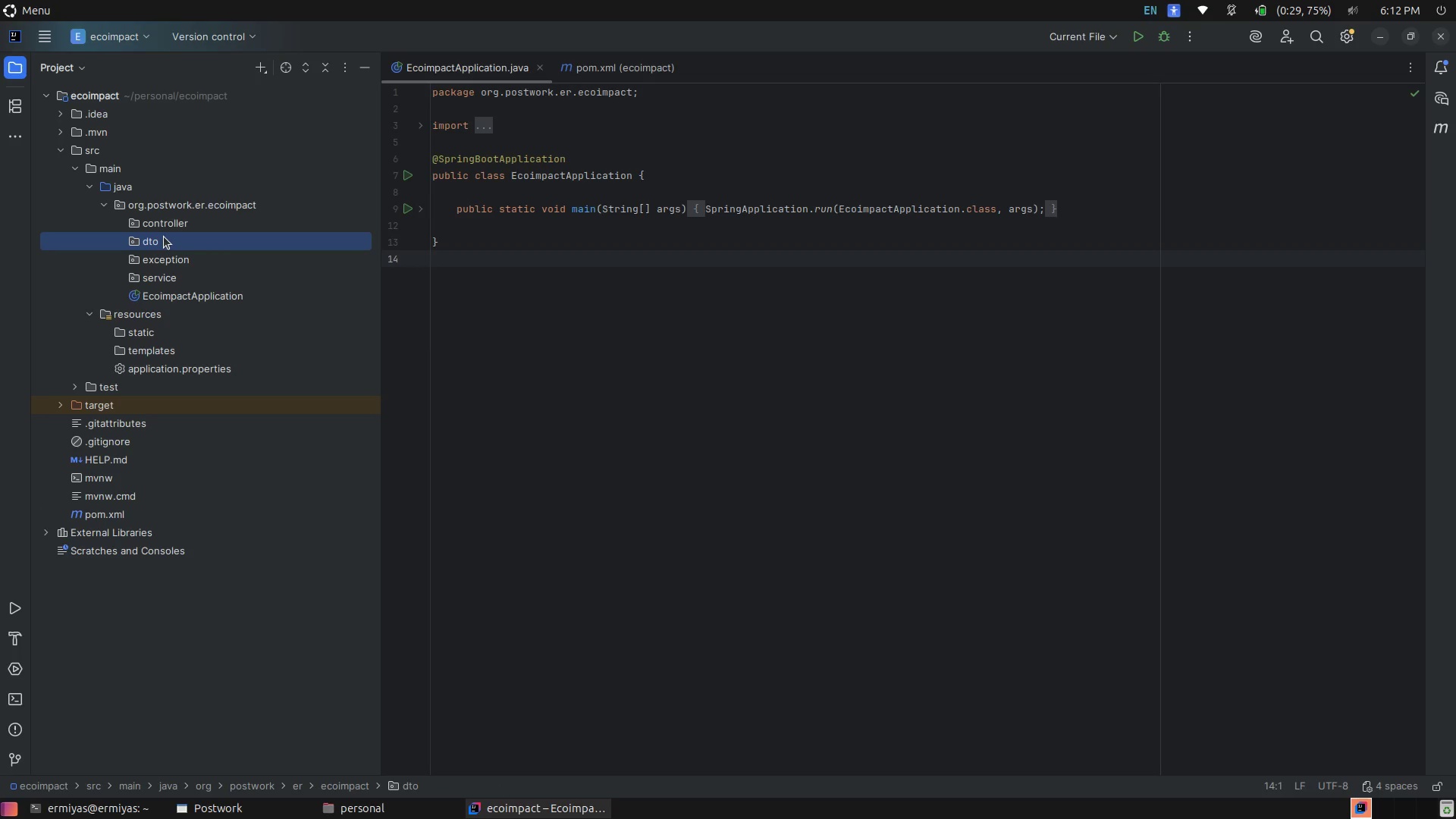 
wait(9.93)
 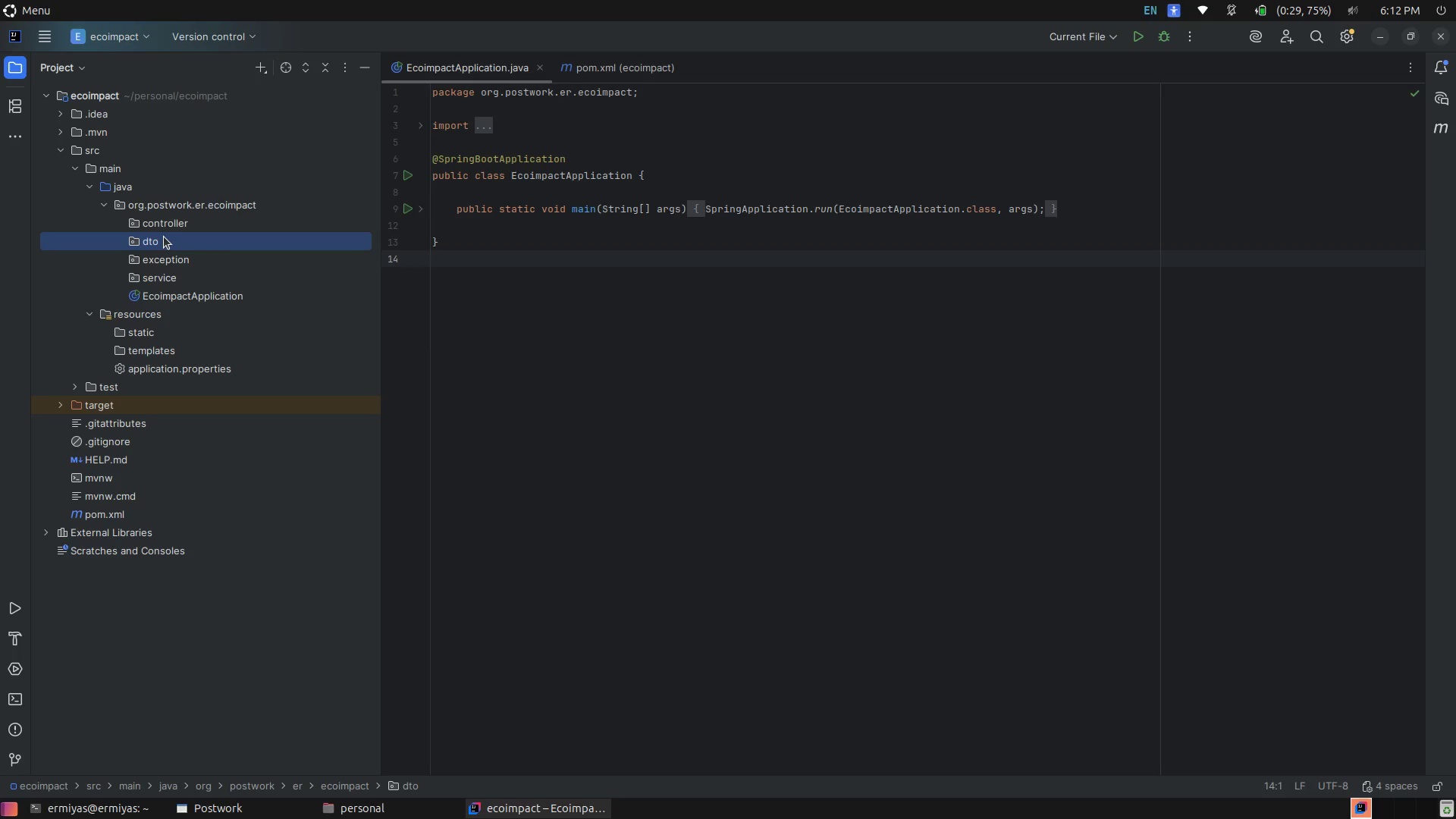 
left_click([213, 817])